 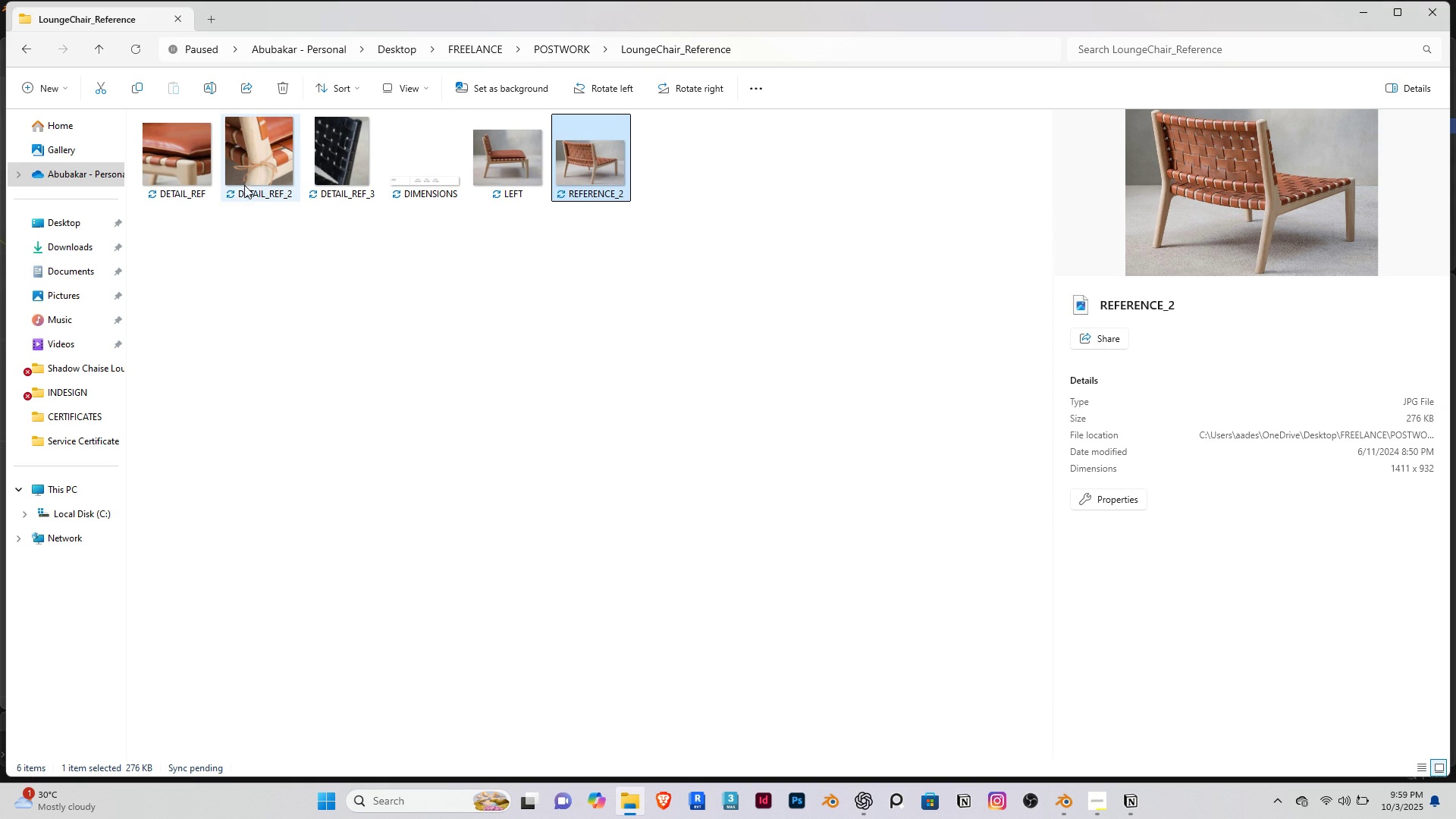 
double_click([579, 155])
 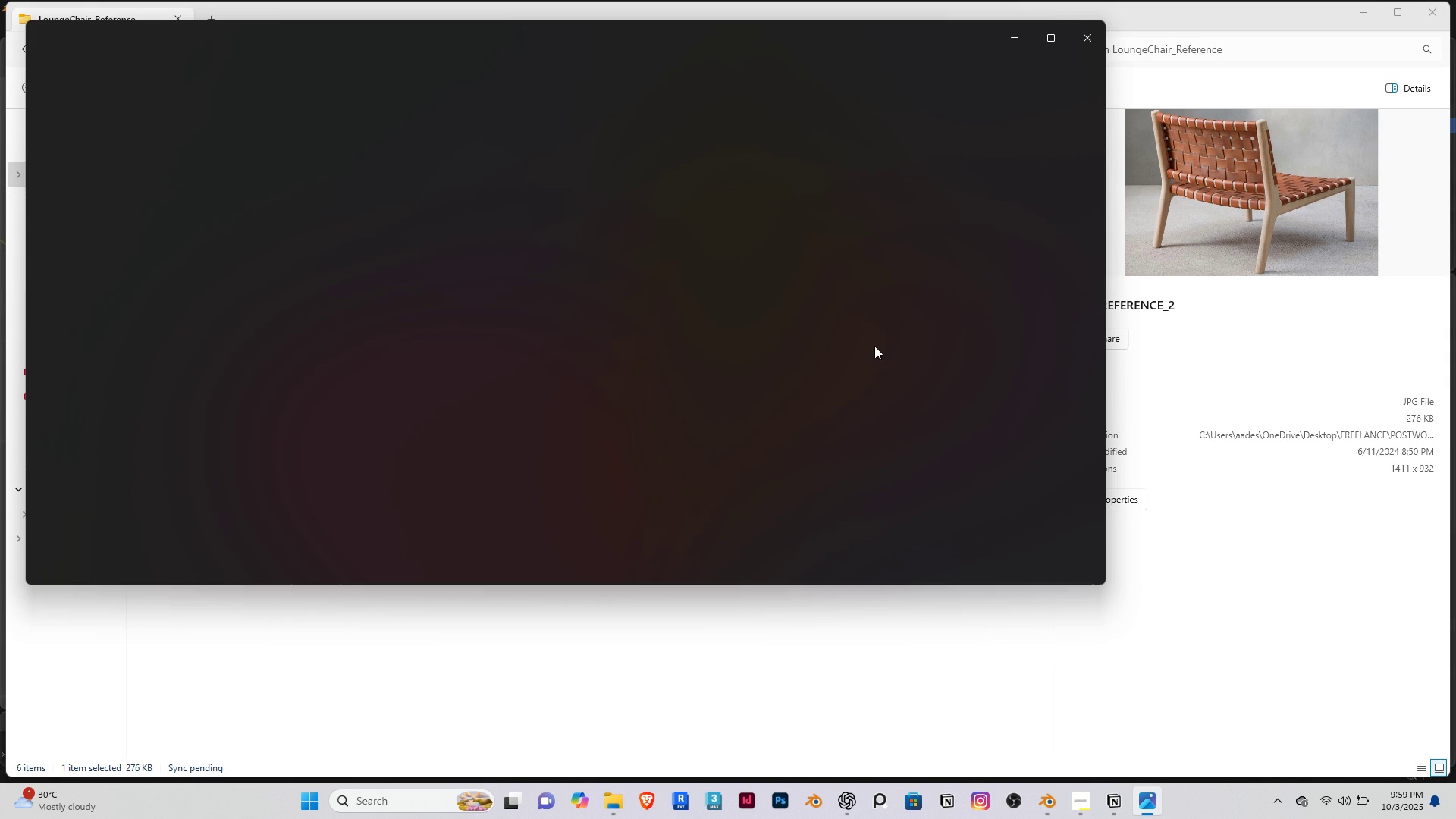 
scroll: coordinate [618, 320], scroll_direction: up, amount: 5.0
 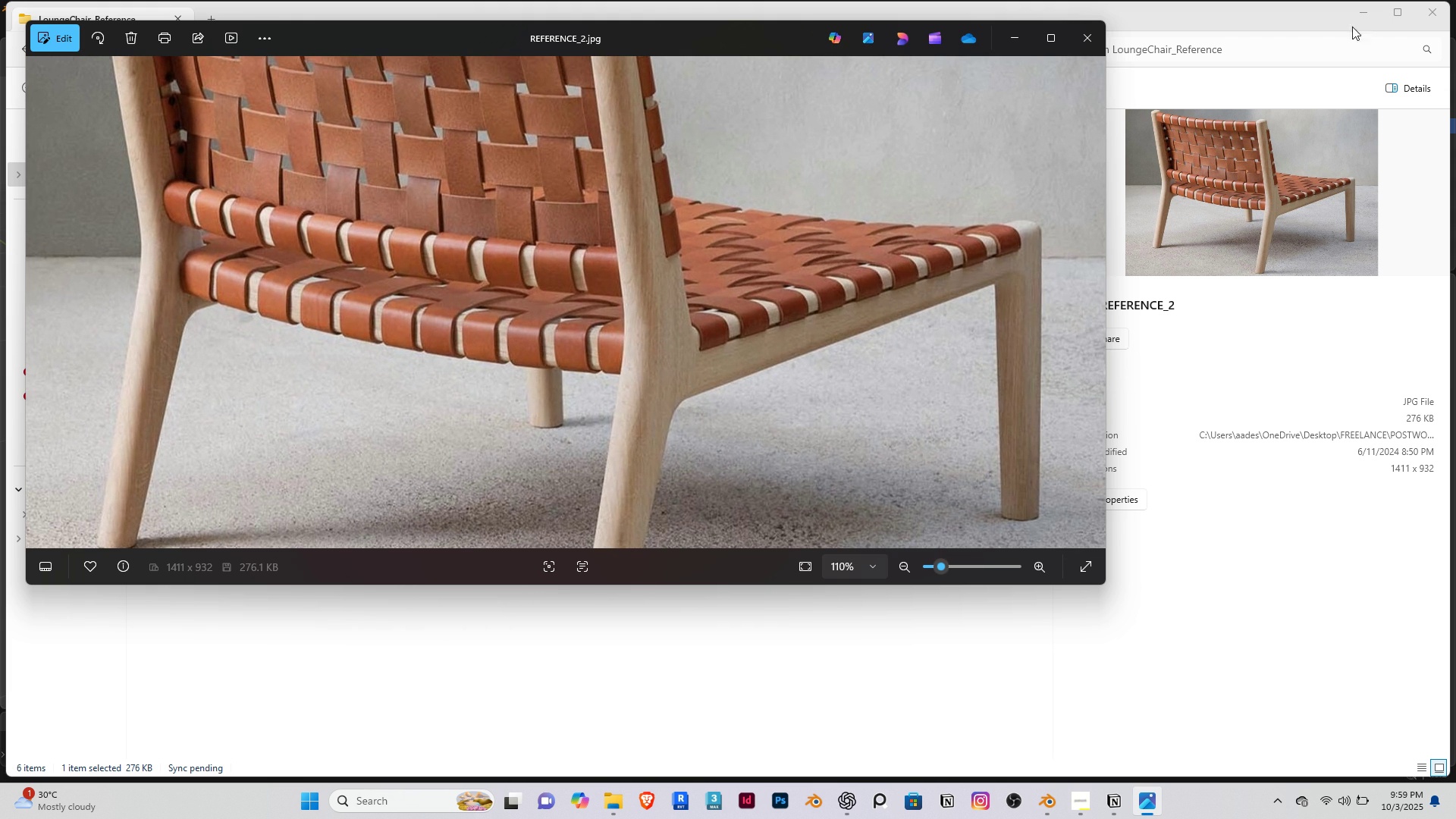 
left_click([1364, 11])
 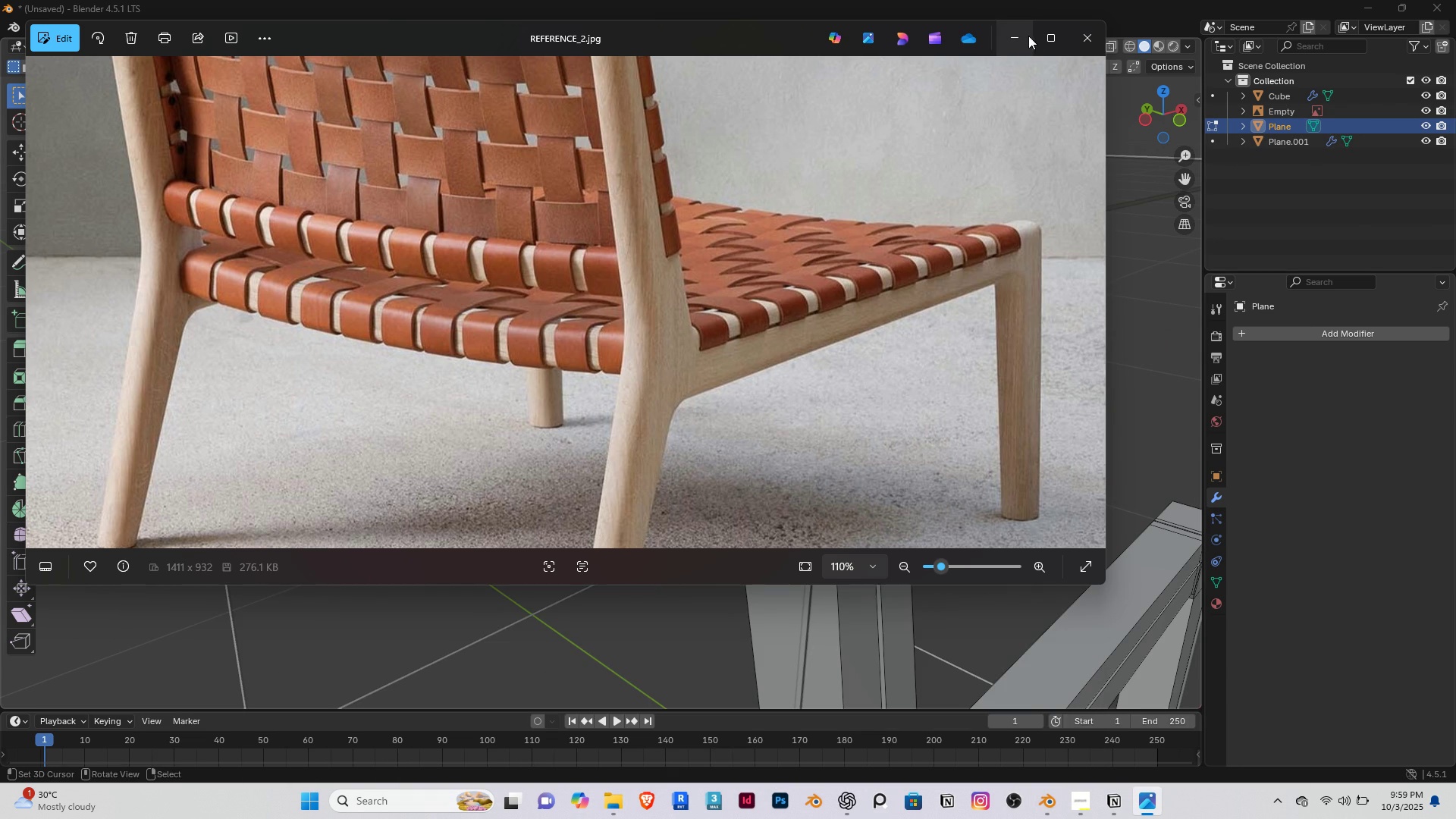 
left_click([1021, 39])